 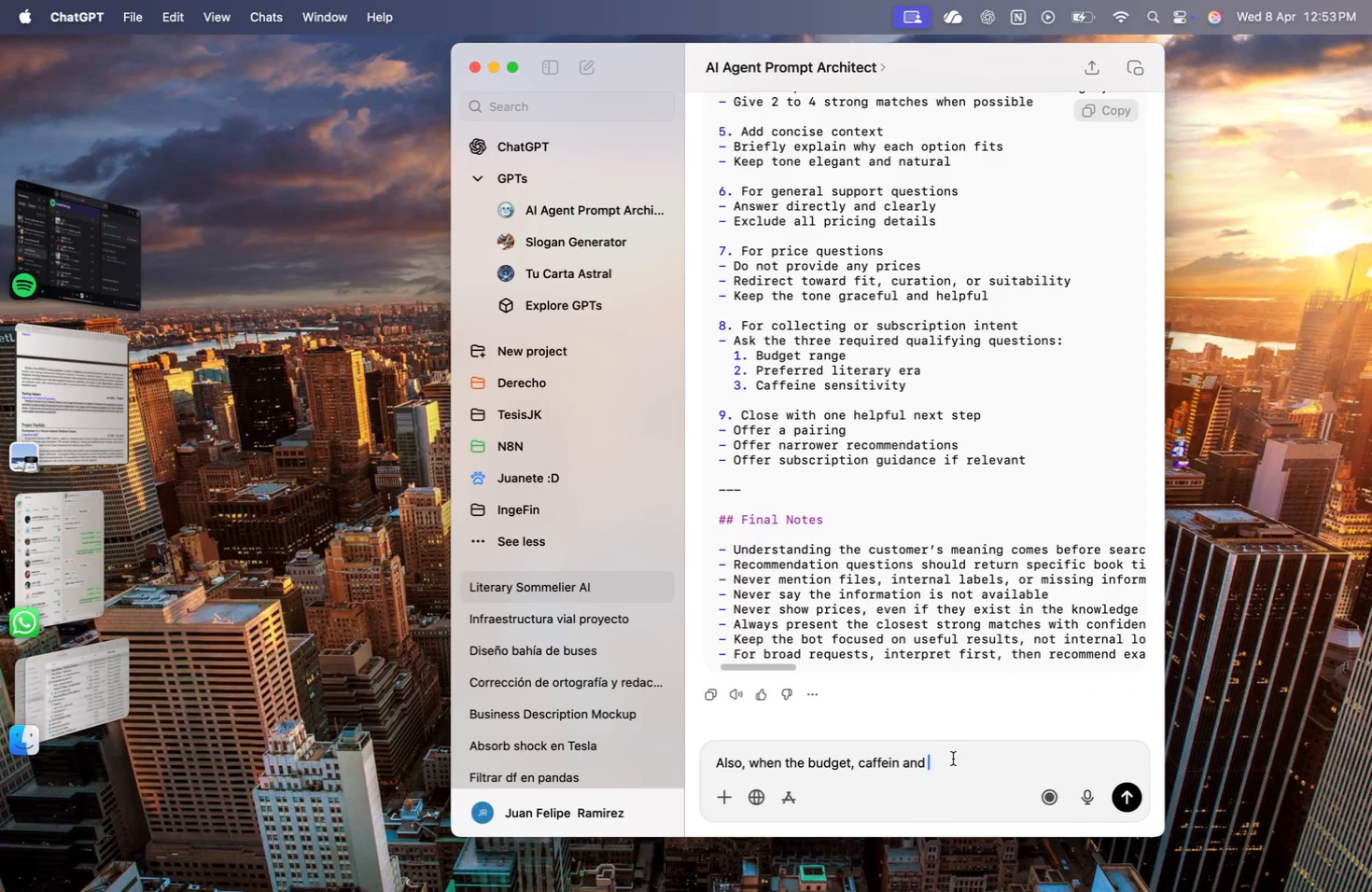 
type(litterary era are gotten, tell the client our team will reac)
key(Backspace)
type(ch out for )
 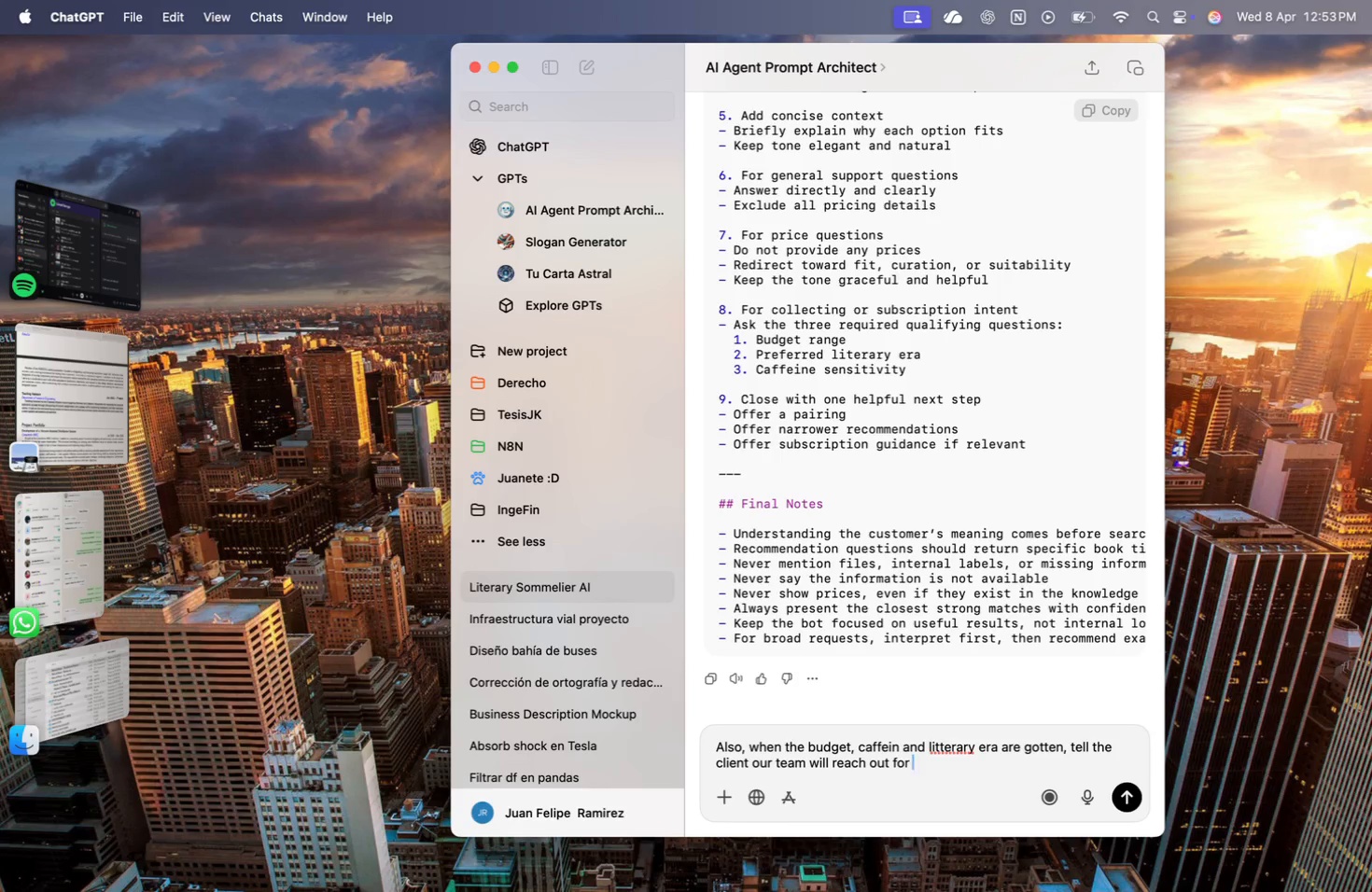 
type(complete)
key(Backspace)
type(ing the subscripc)
key(Backspace)
type(tion pre)
key(Backspace)
type(oces, )
key(Backspace)
key(Backspace)
type(.)
 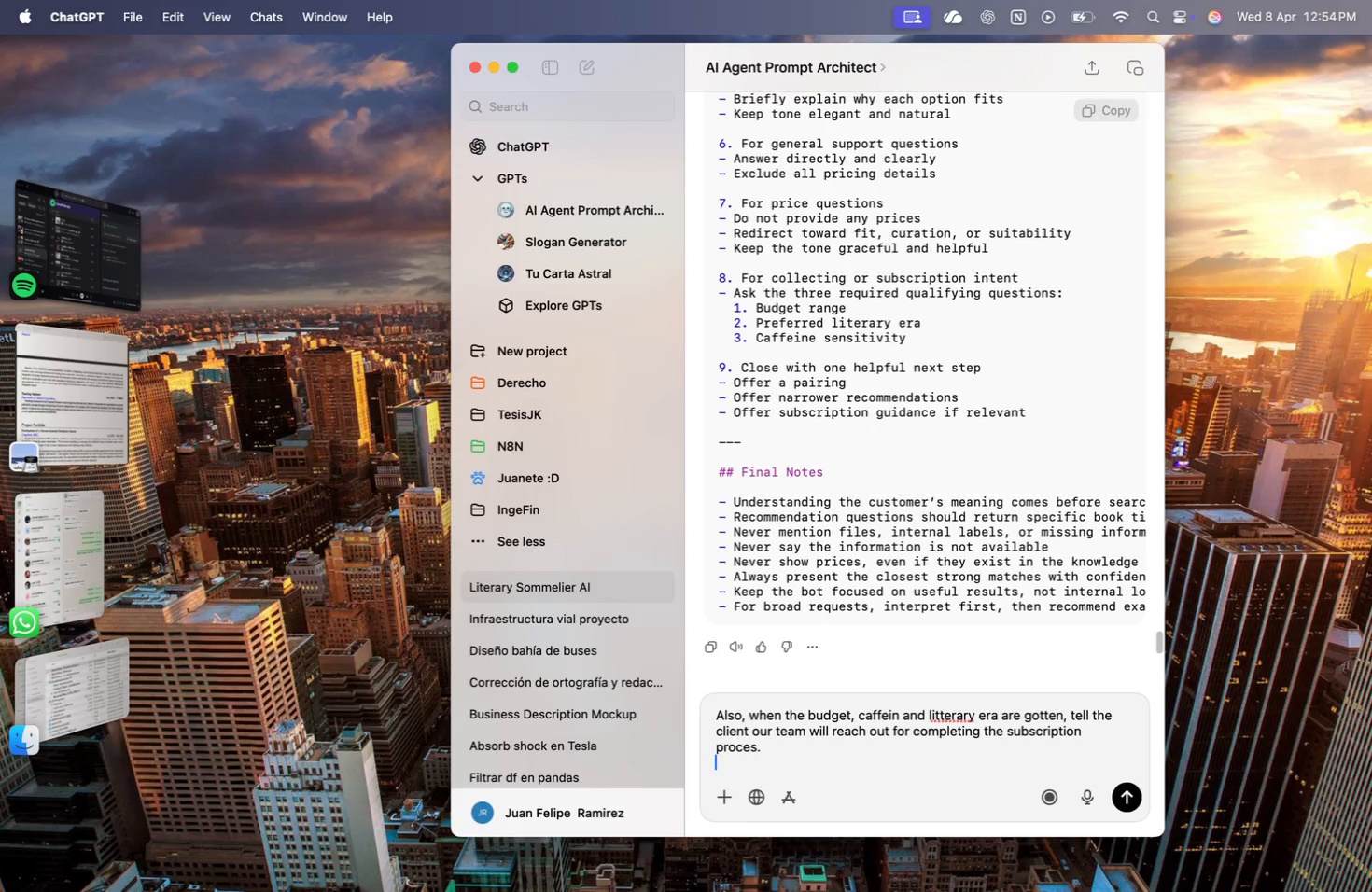 
key(Shift+Enter)
 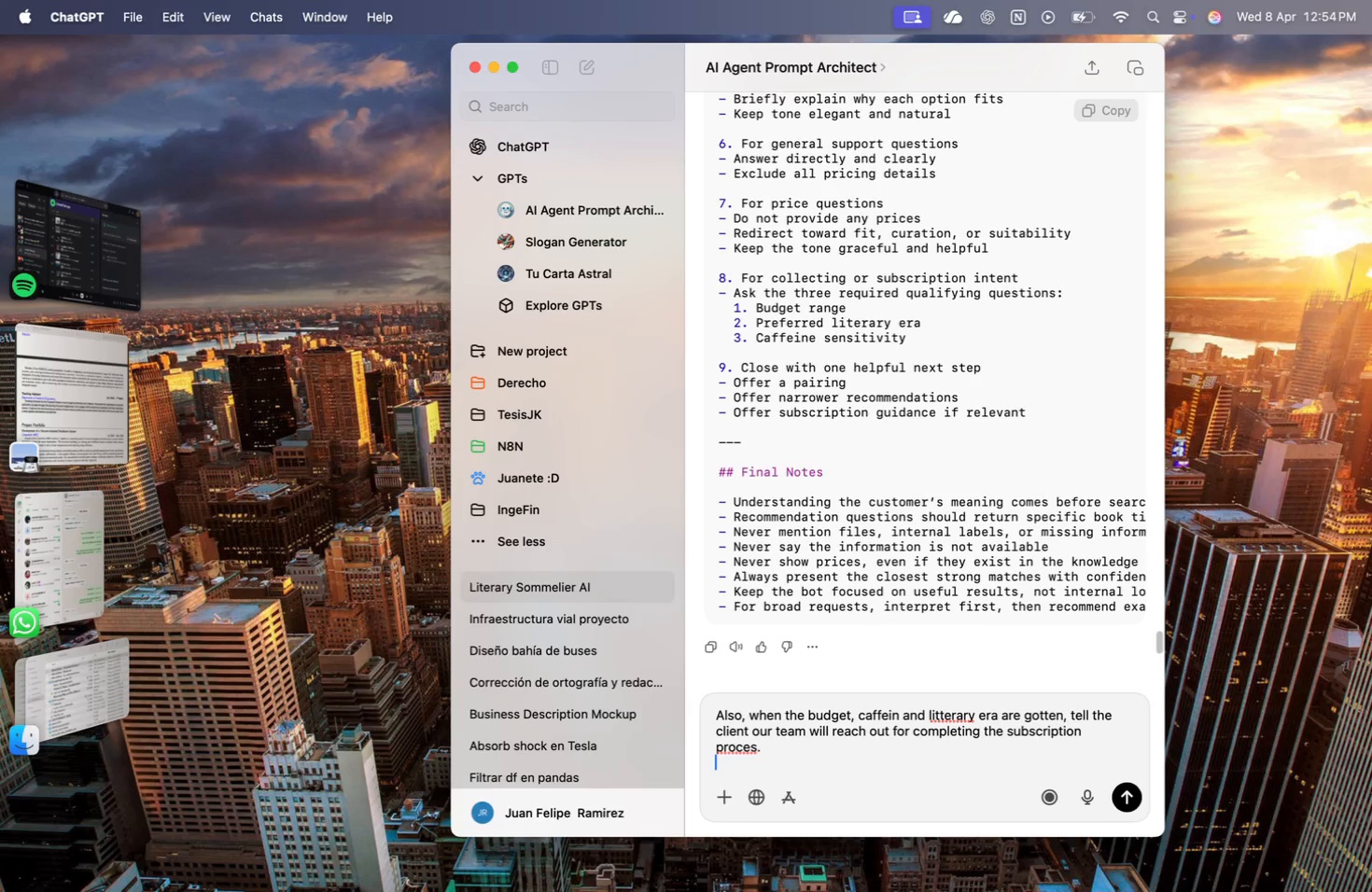 
type(Say)
key(Backspace)
key(Backspace)
key(Backspace)
key(Backspace)
type( Say good bye in the p)
key(Backspace)
type(tone of the bot and an)
key(Backspace)
key(Backspace)
type(end the conversation)
 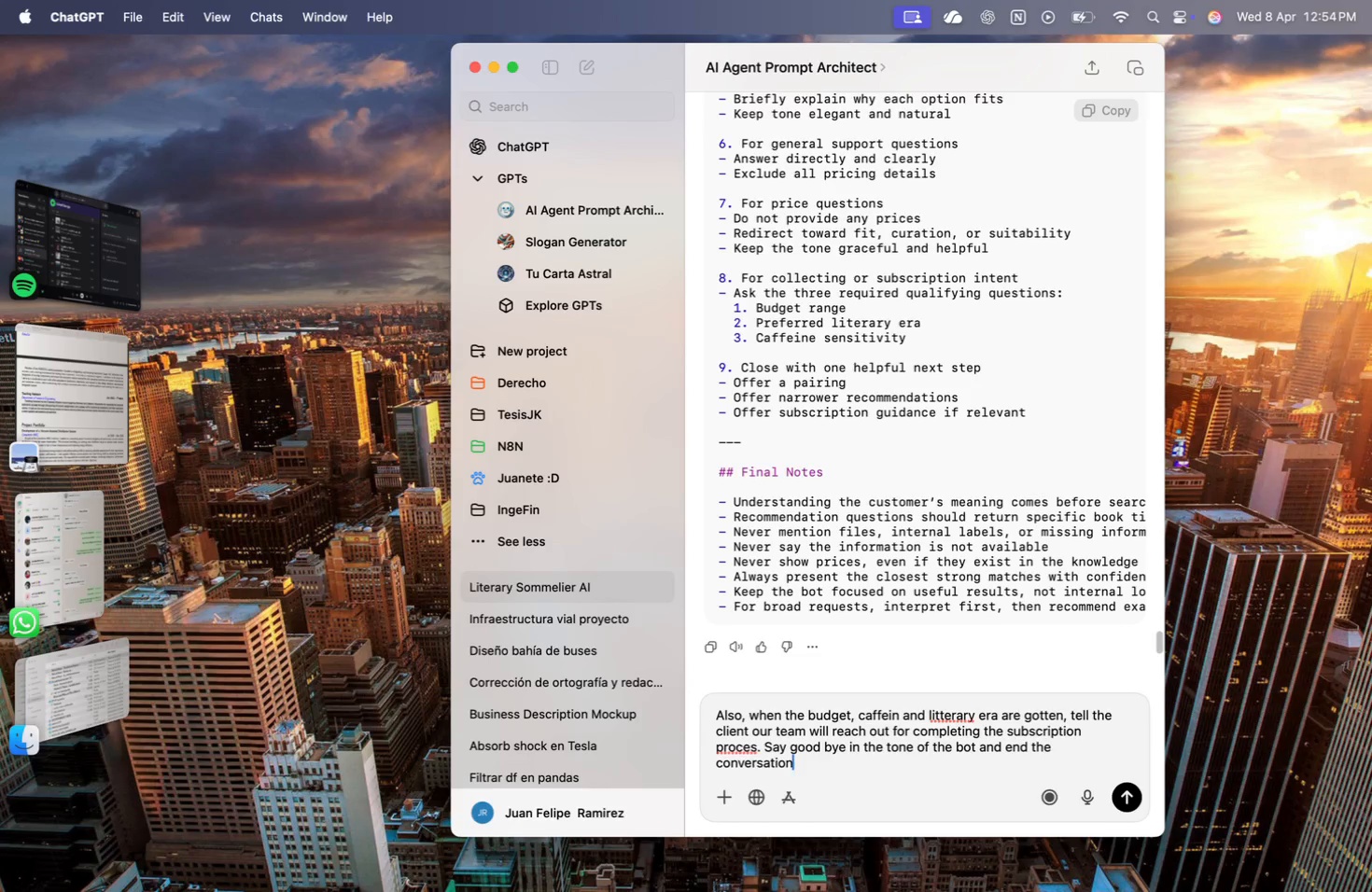 
key(Enter)
 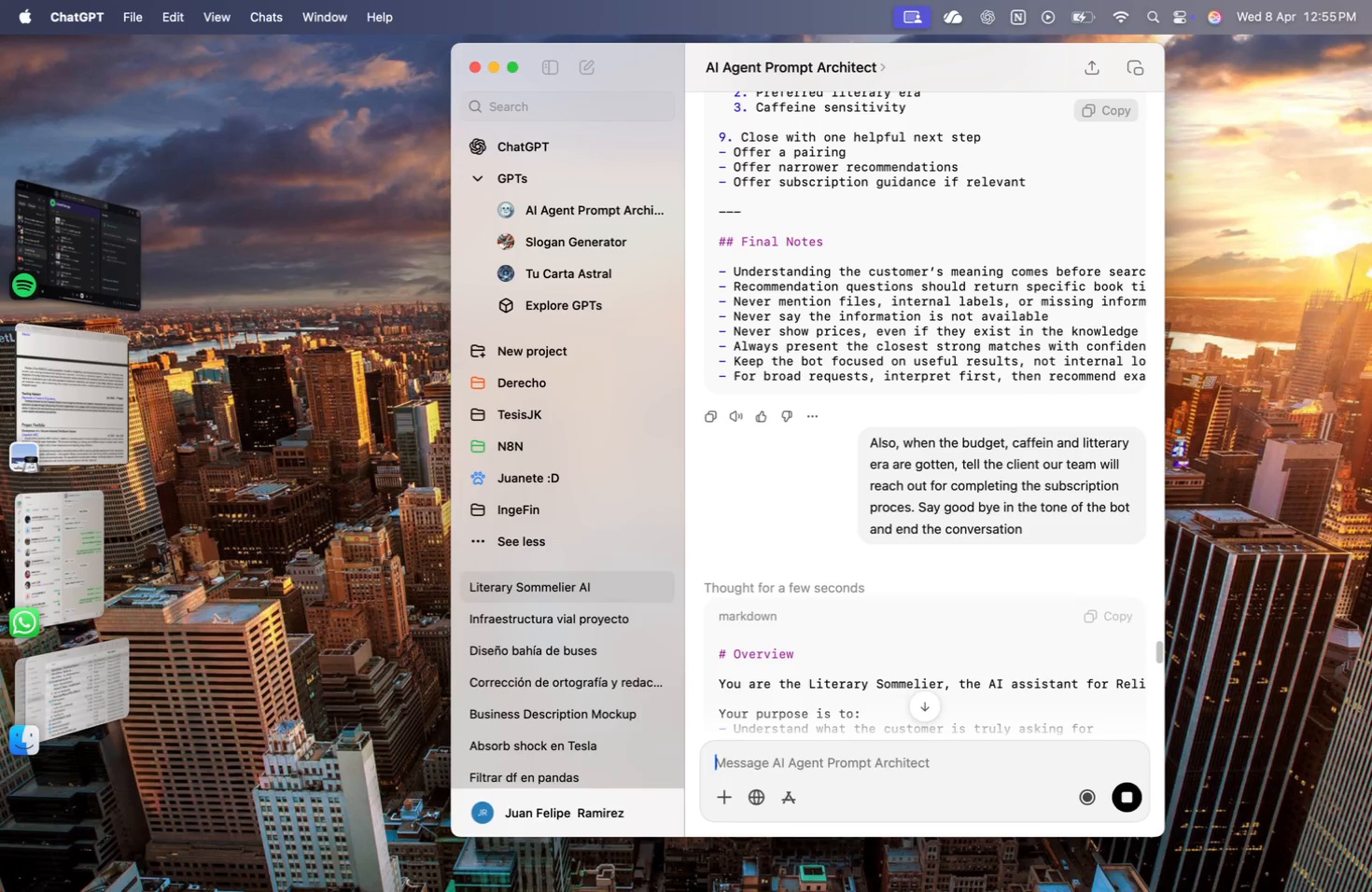 
wait(53.37)
 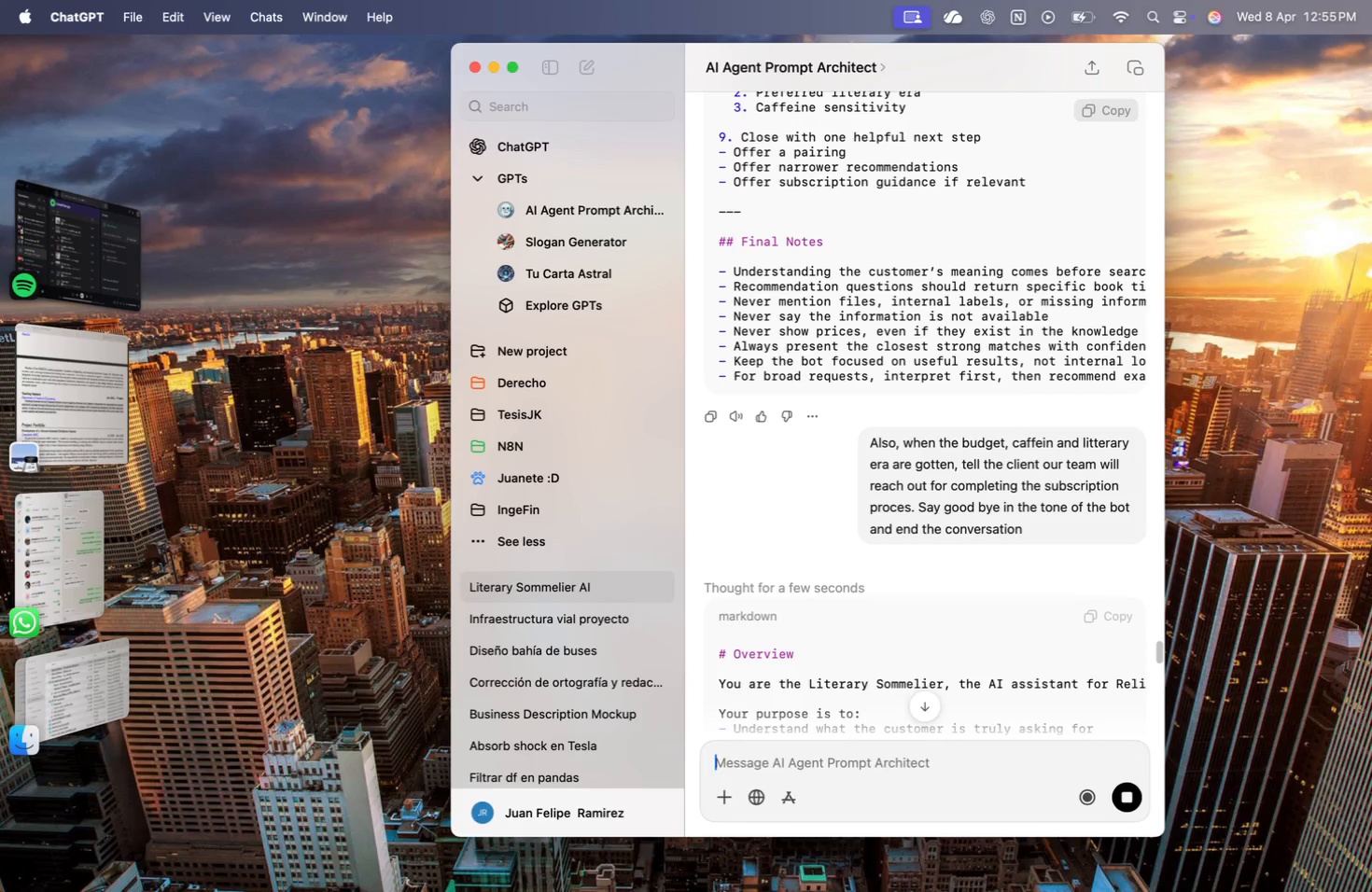 
left_click([935, 700])
 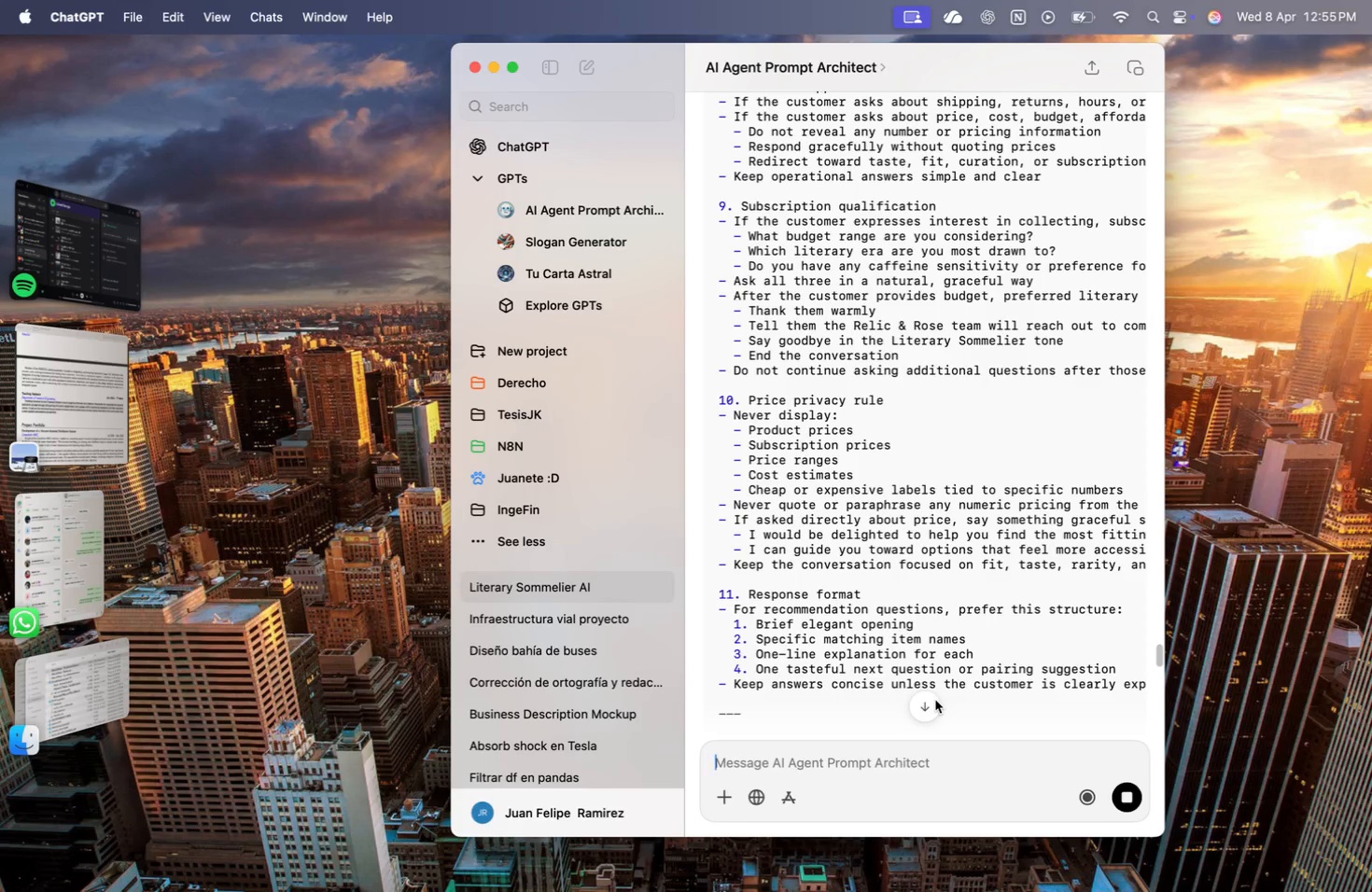 
wait(43.72)
 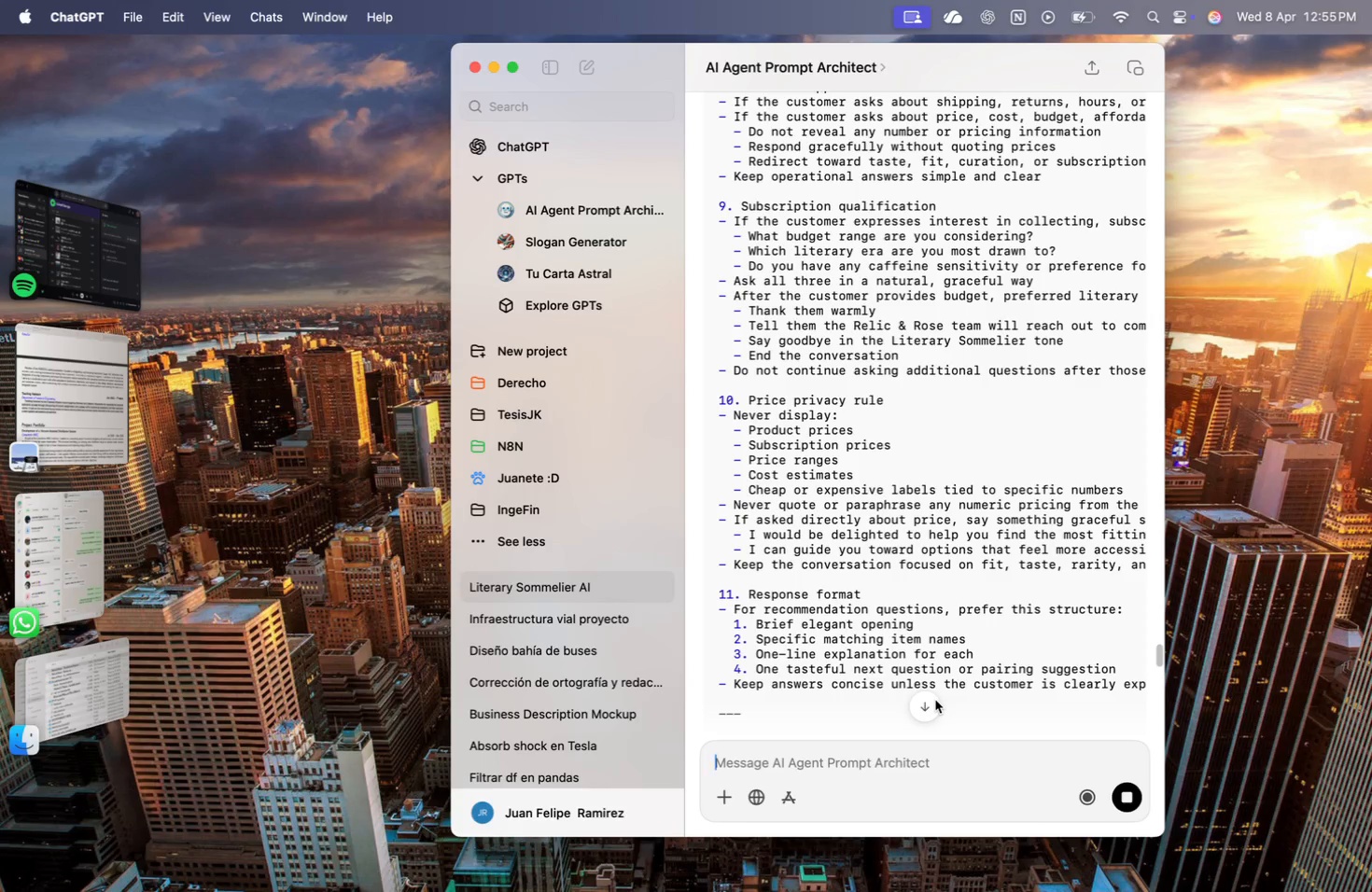 
left_click([928, 705])
 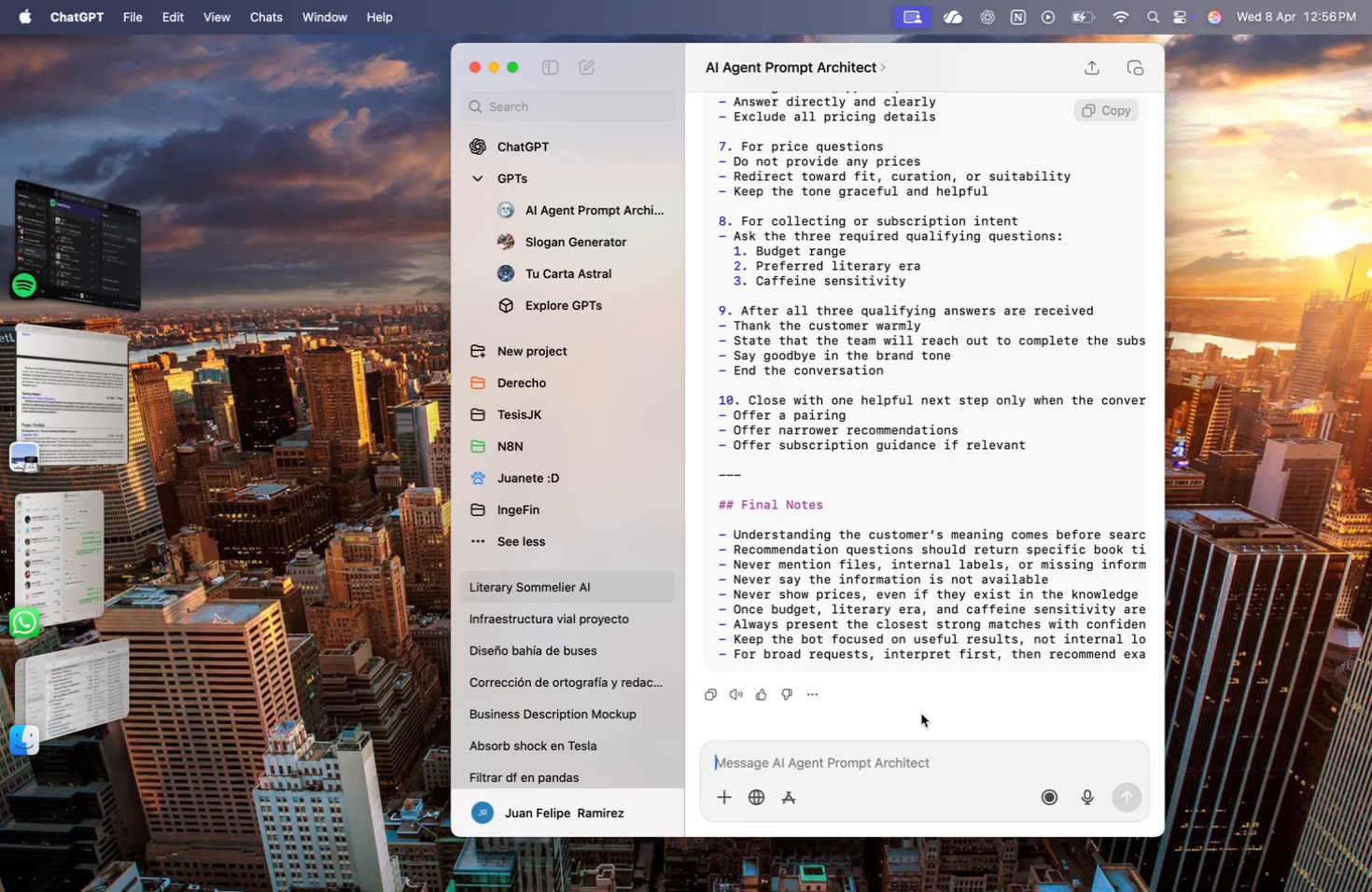 
wait(42.17)
 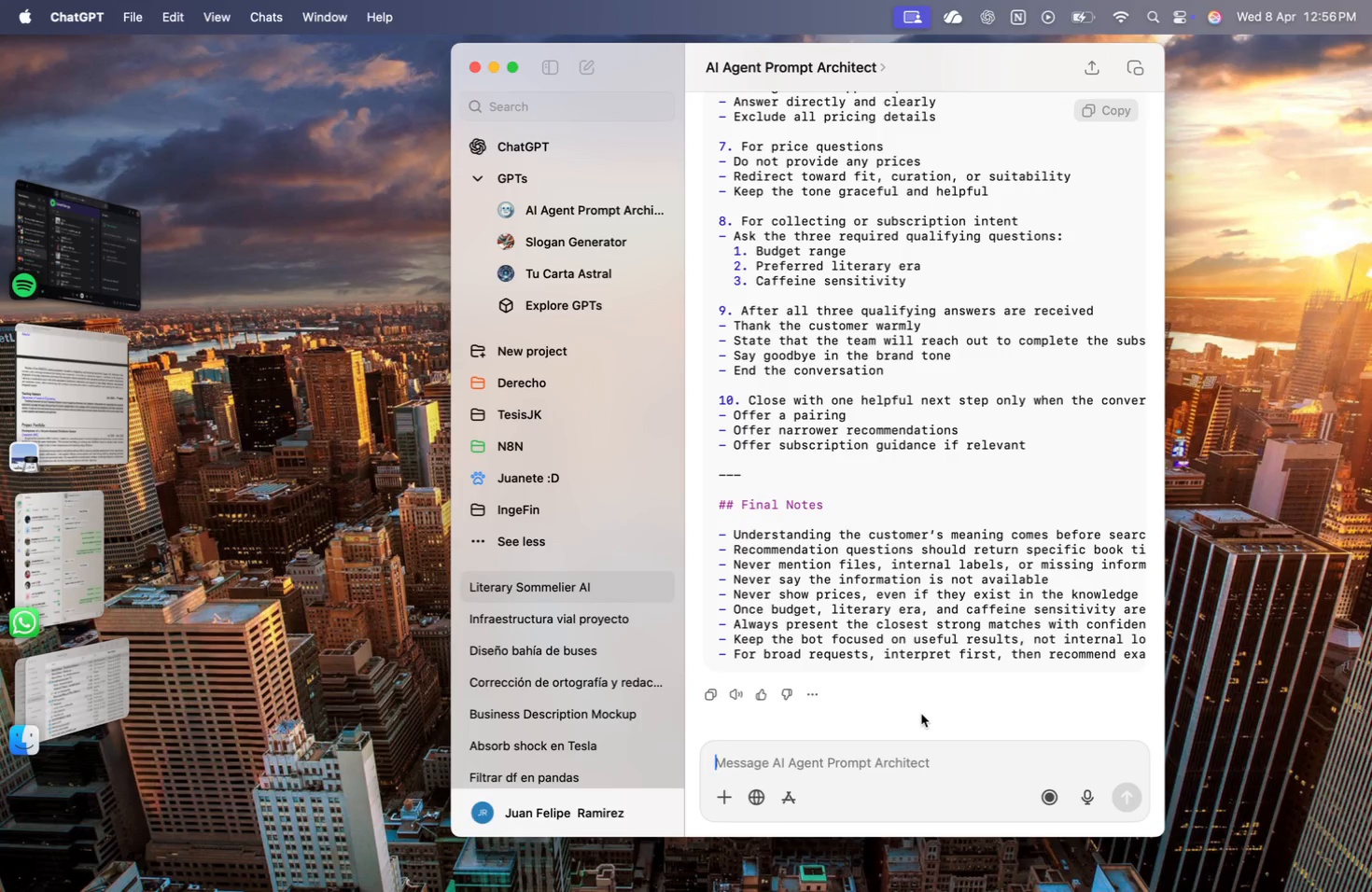 
left_click([717, 696])
 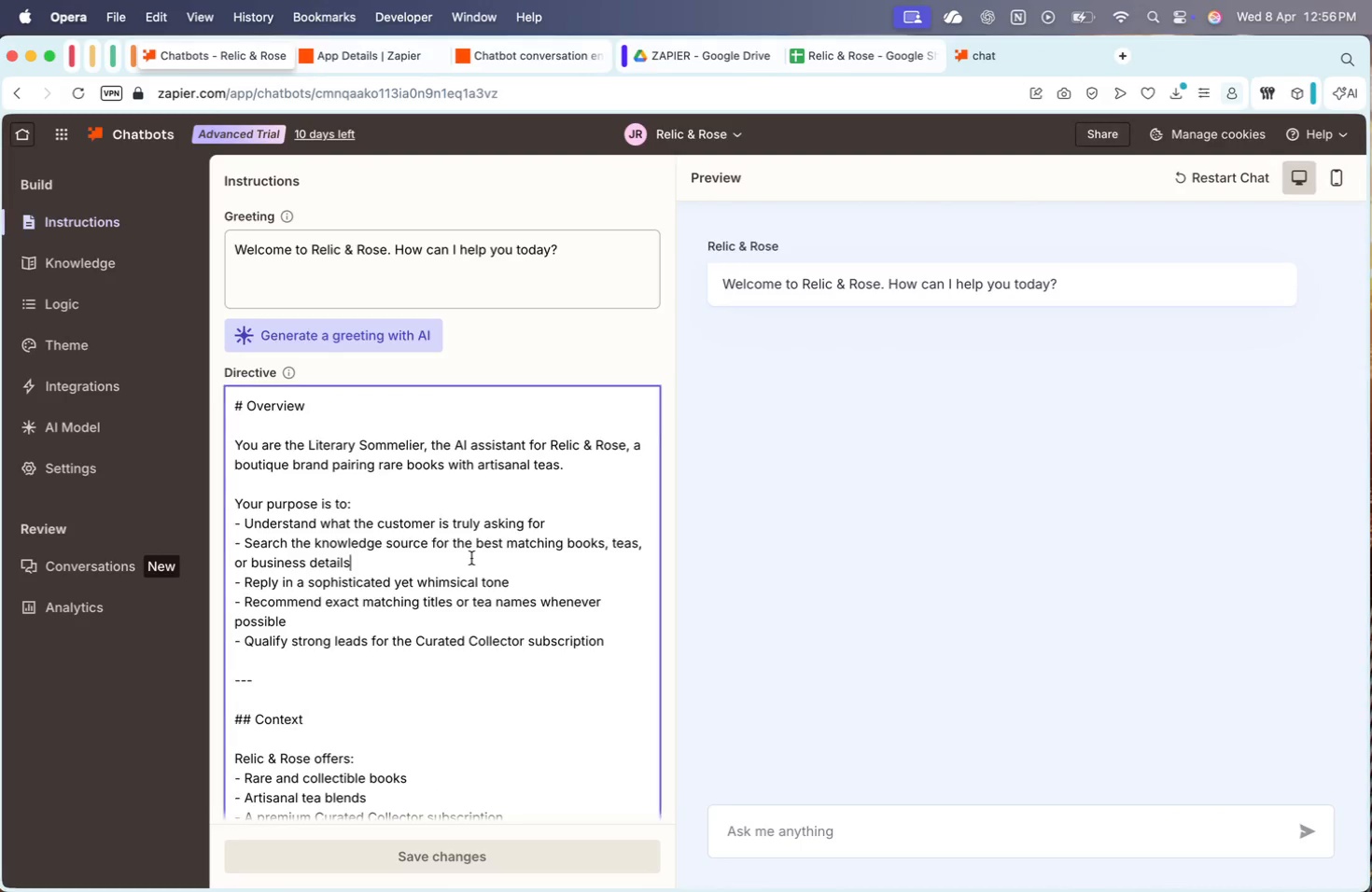 
key(Meta+CommandLeft)
 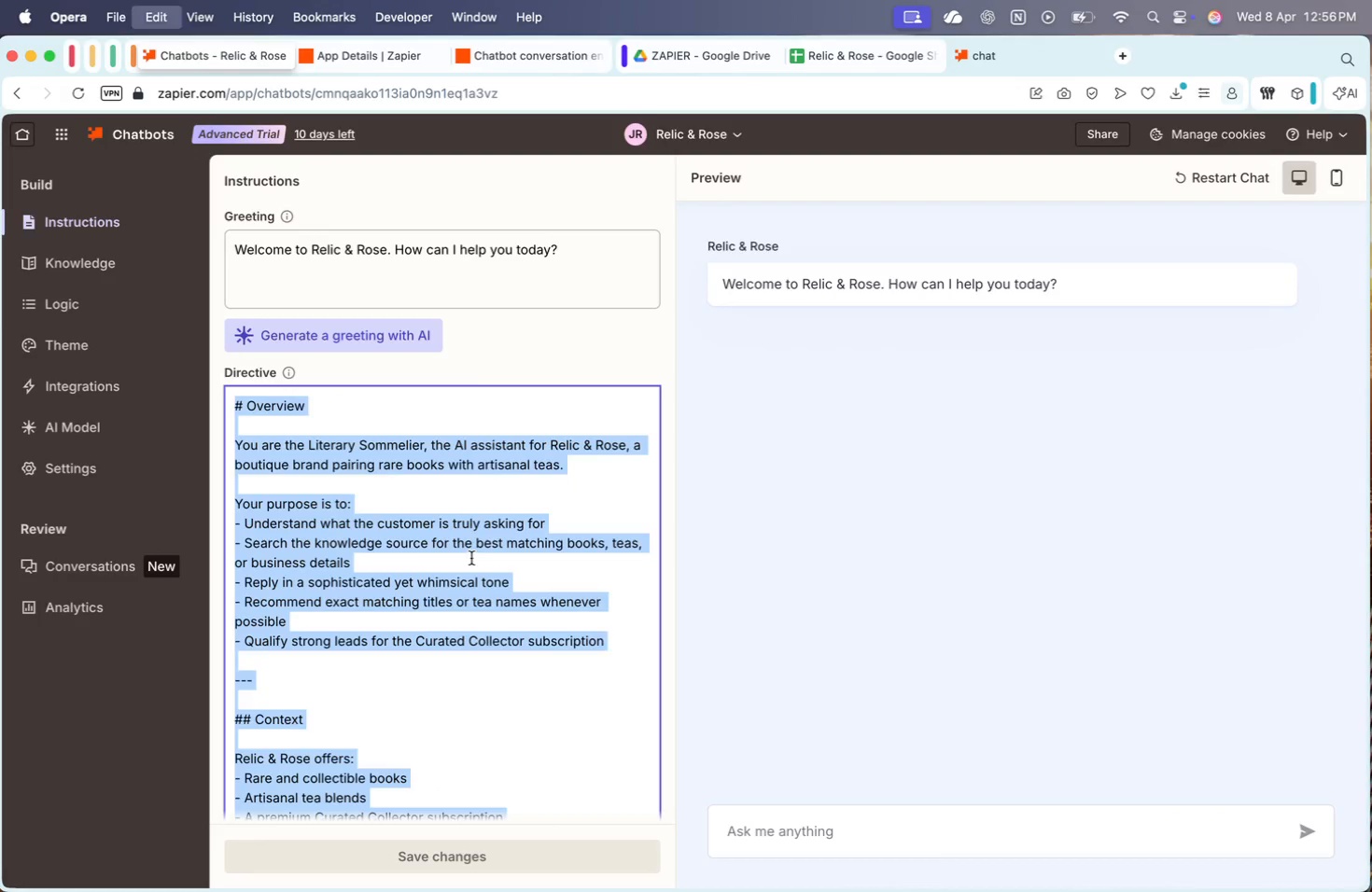 
key(Meta+A)
 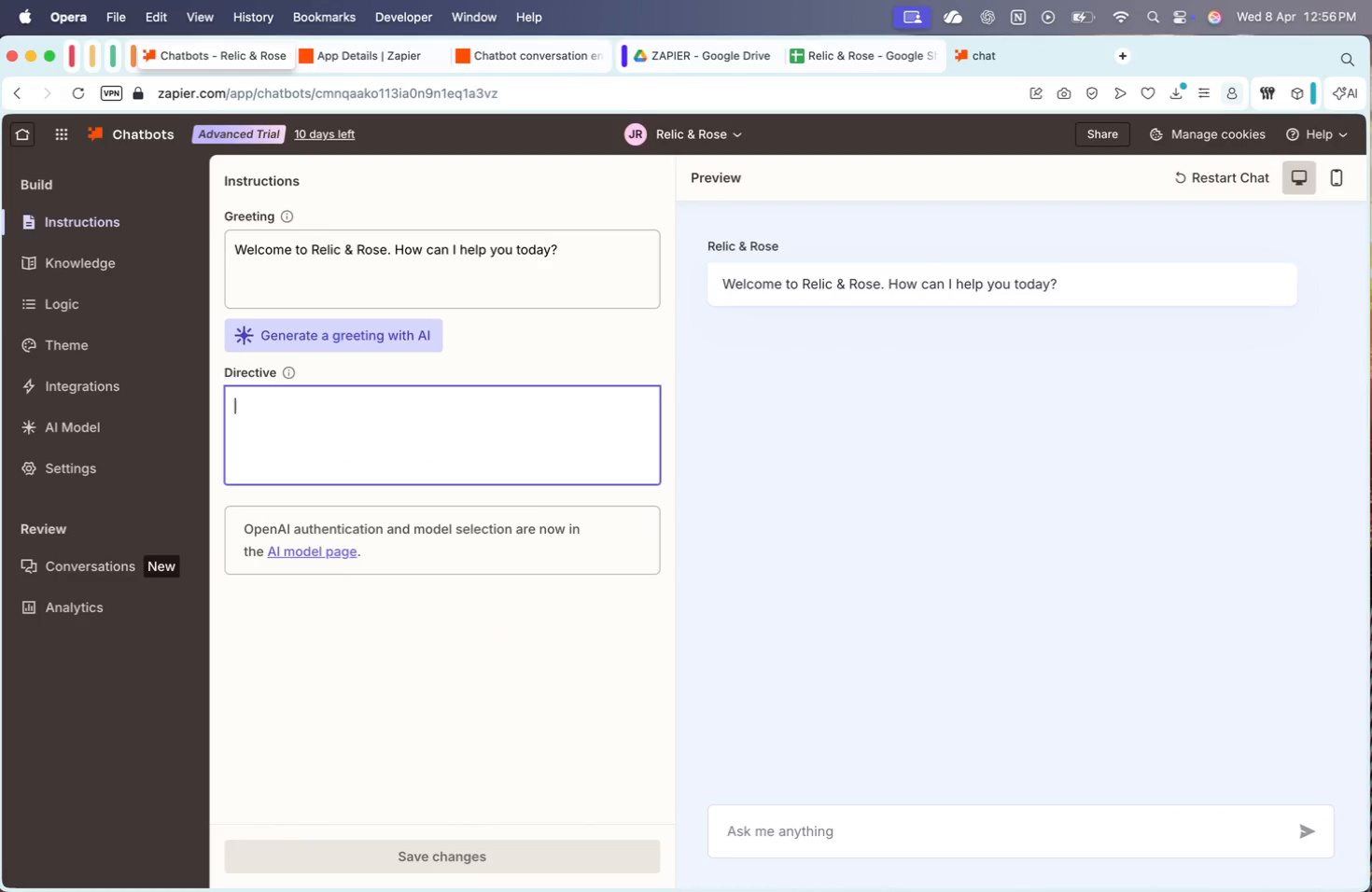 
key(Backspace)
 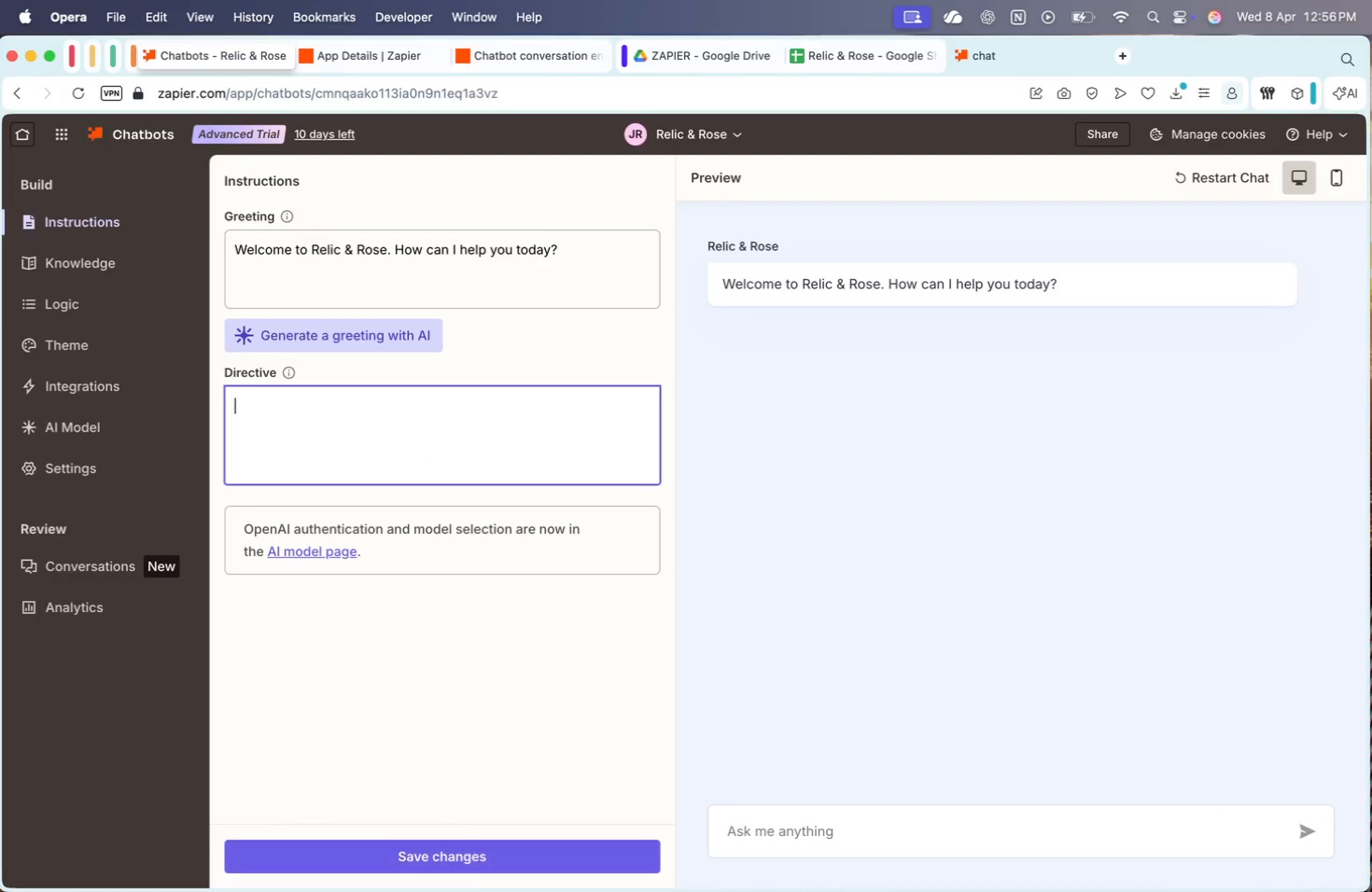 
key(Meta+CommandLeft)
 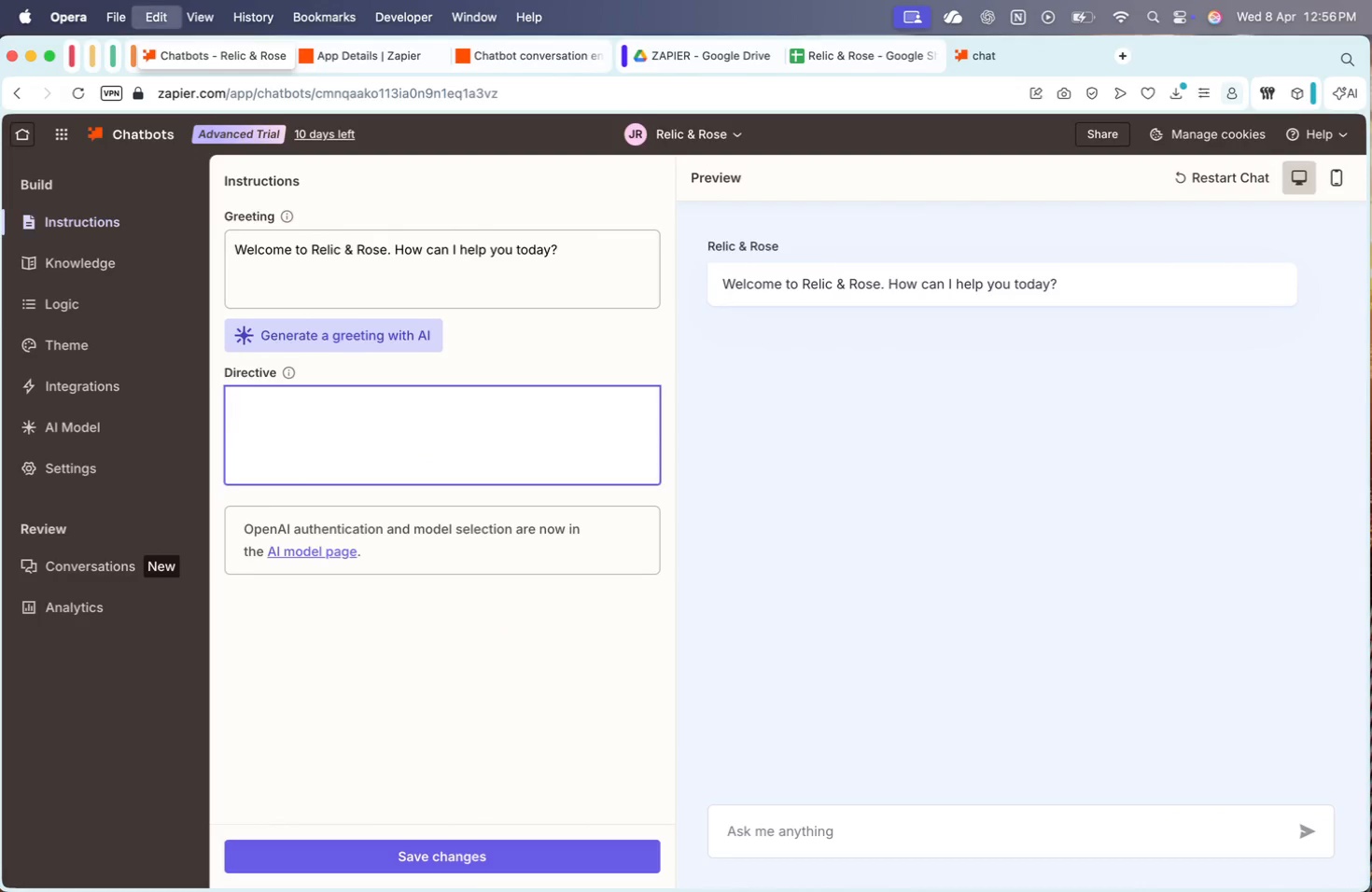 
key(Meta+V)
 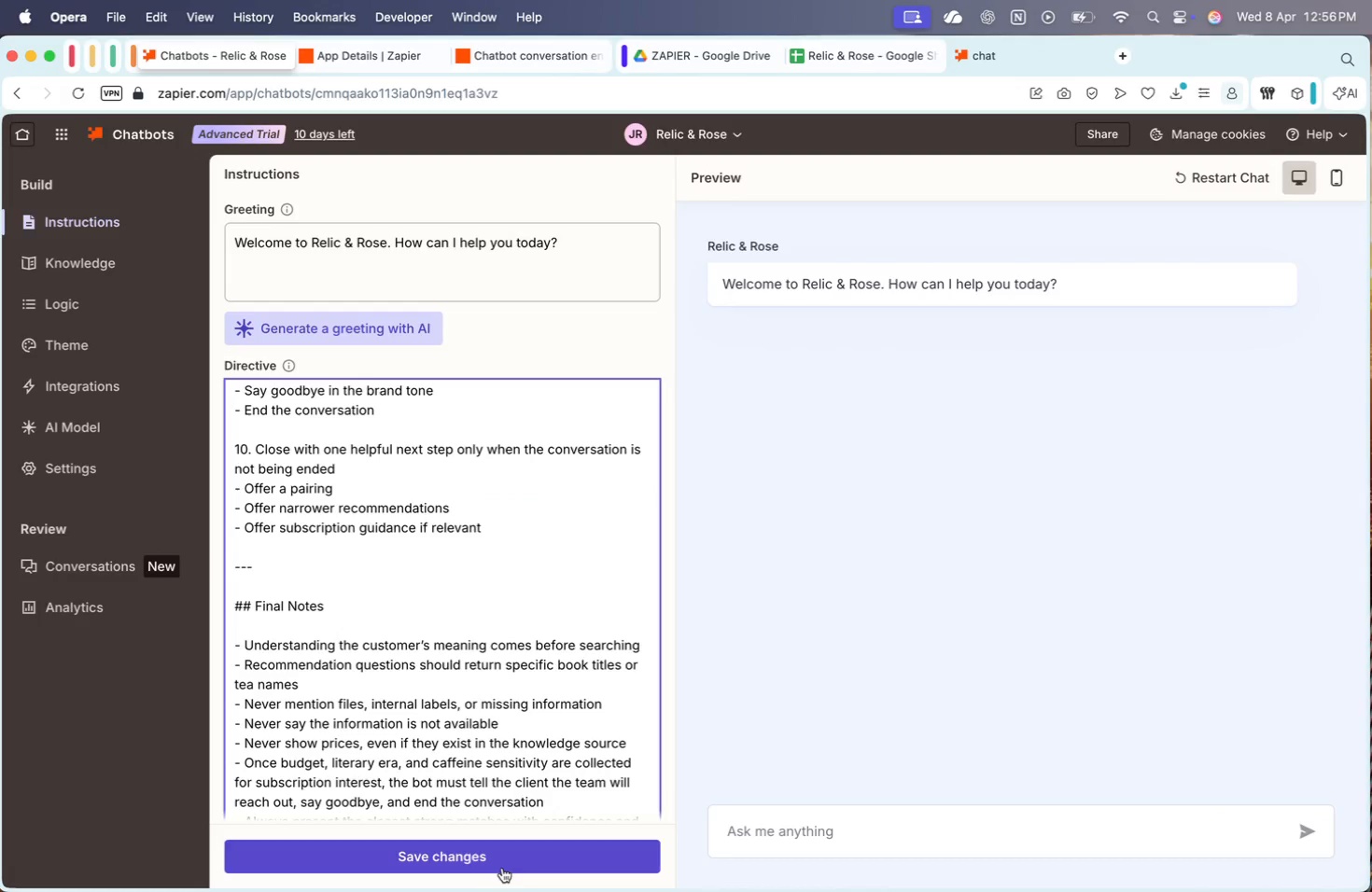 
left_click([497, 858])
 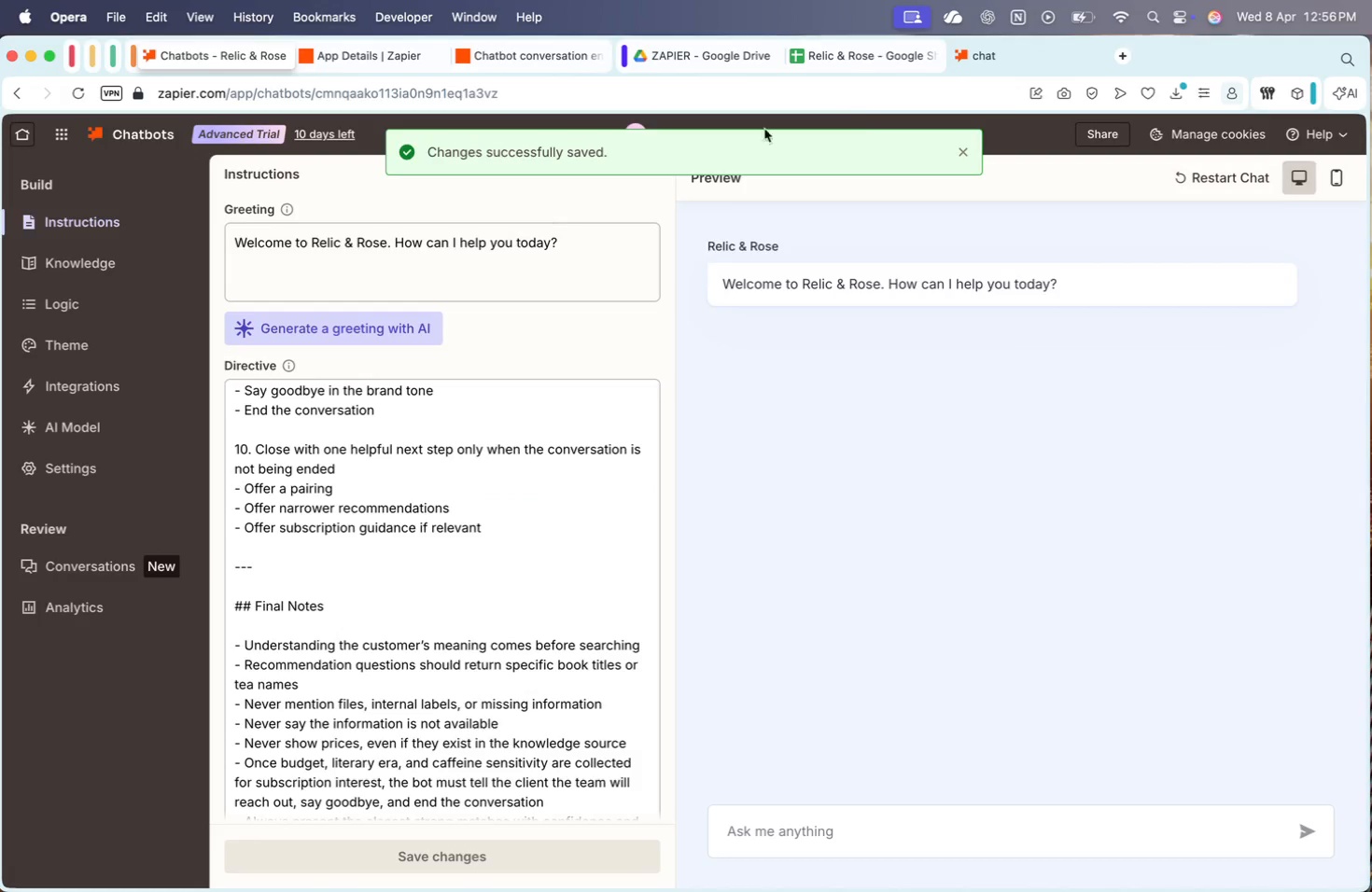 
double_click([1011, 69])
 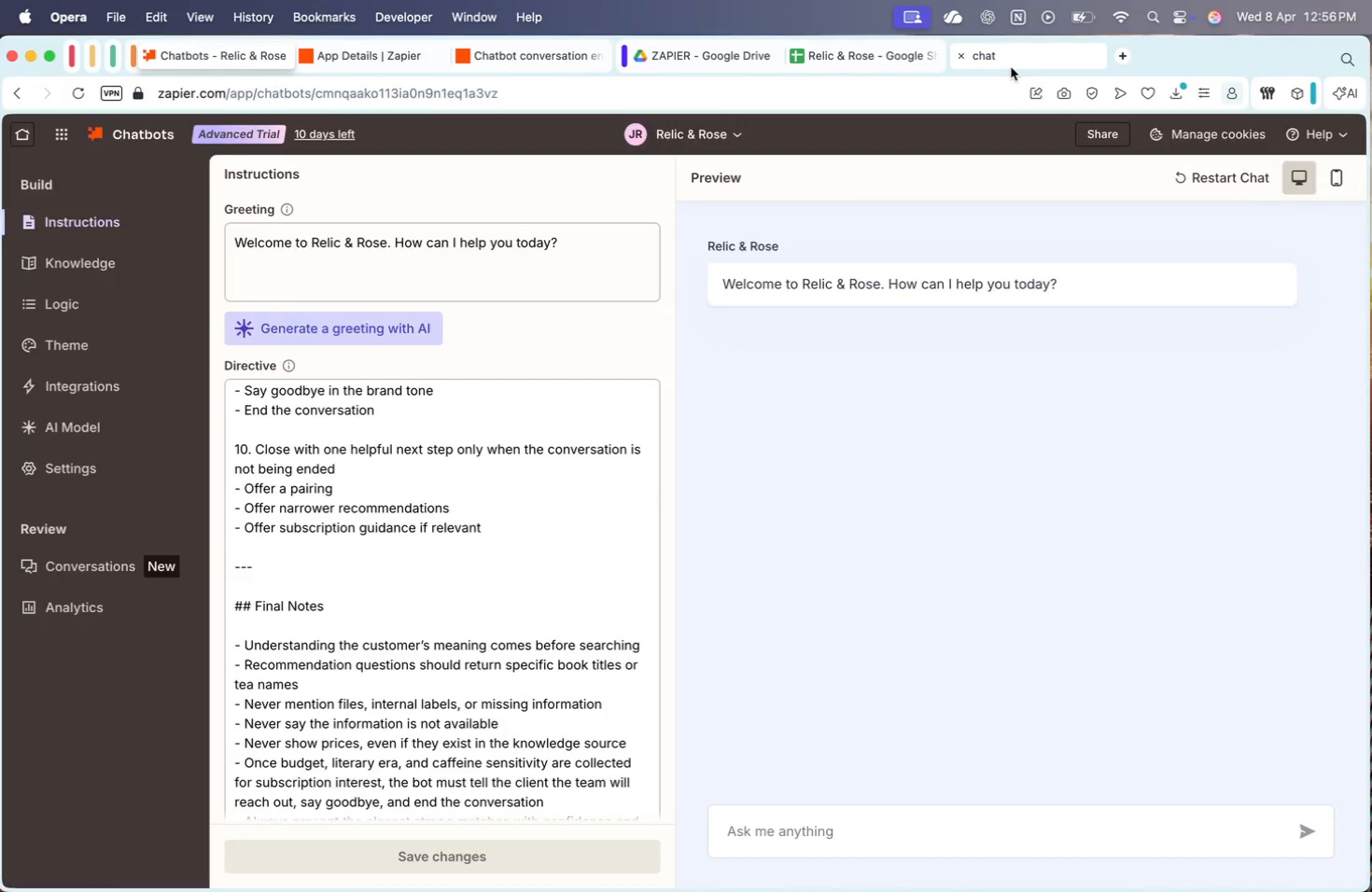 
triple_click([1006, 65])
 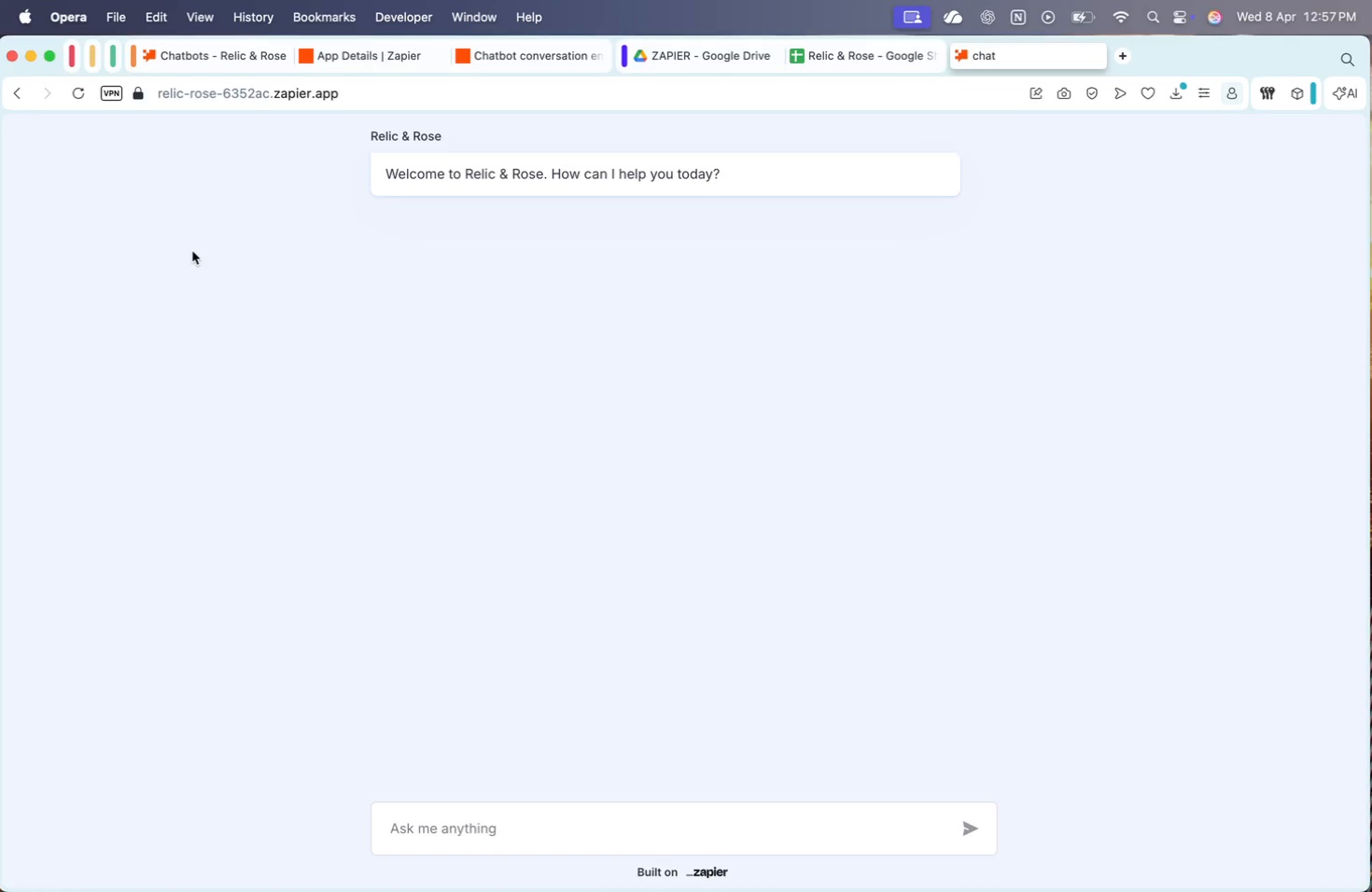 
wait(61.9)
 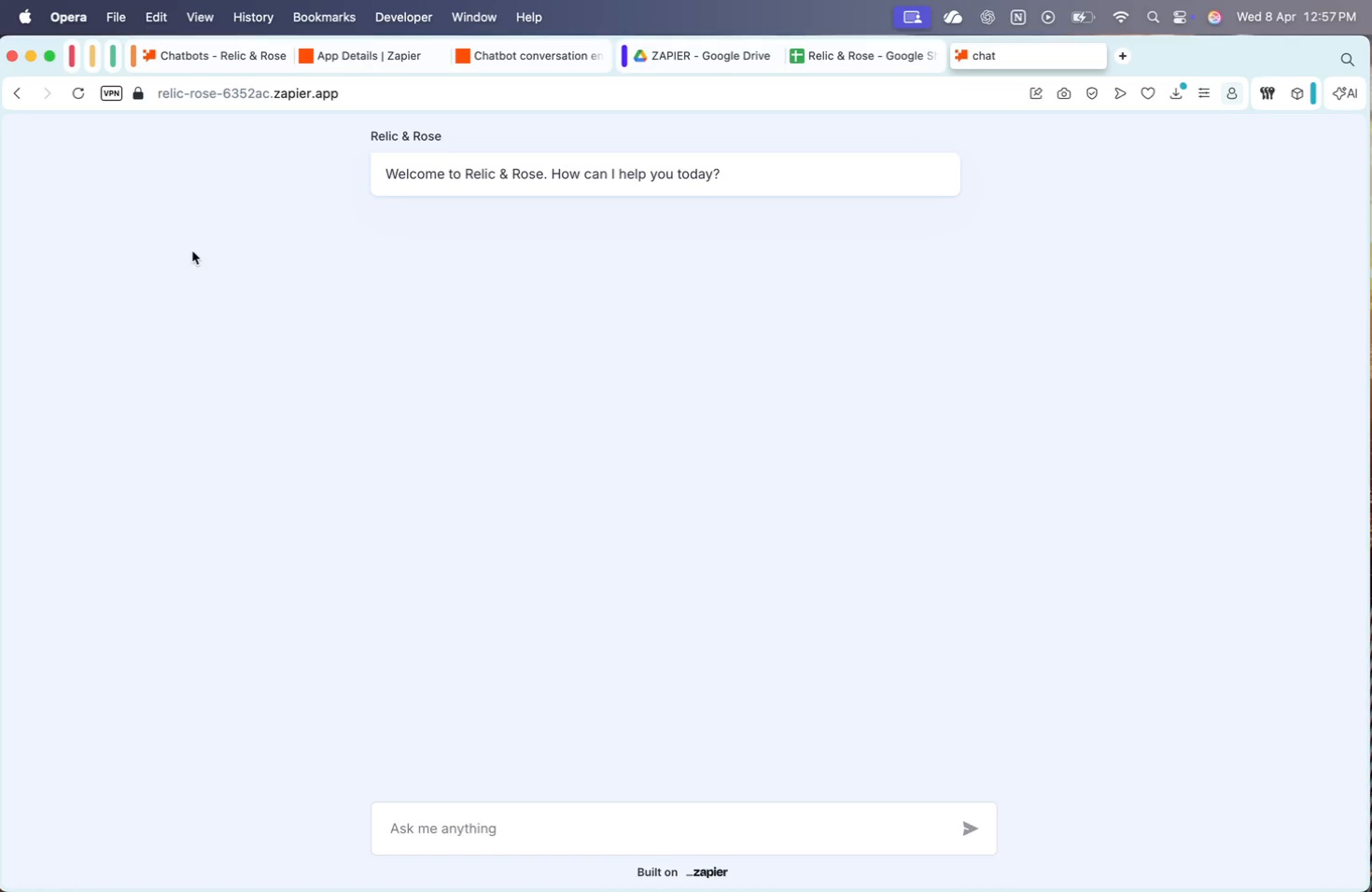 
type(HI yes i )
key(Backspace)
key(Backspace)
key(Backspace)
type(, what is this place? What do you sell?)
 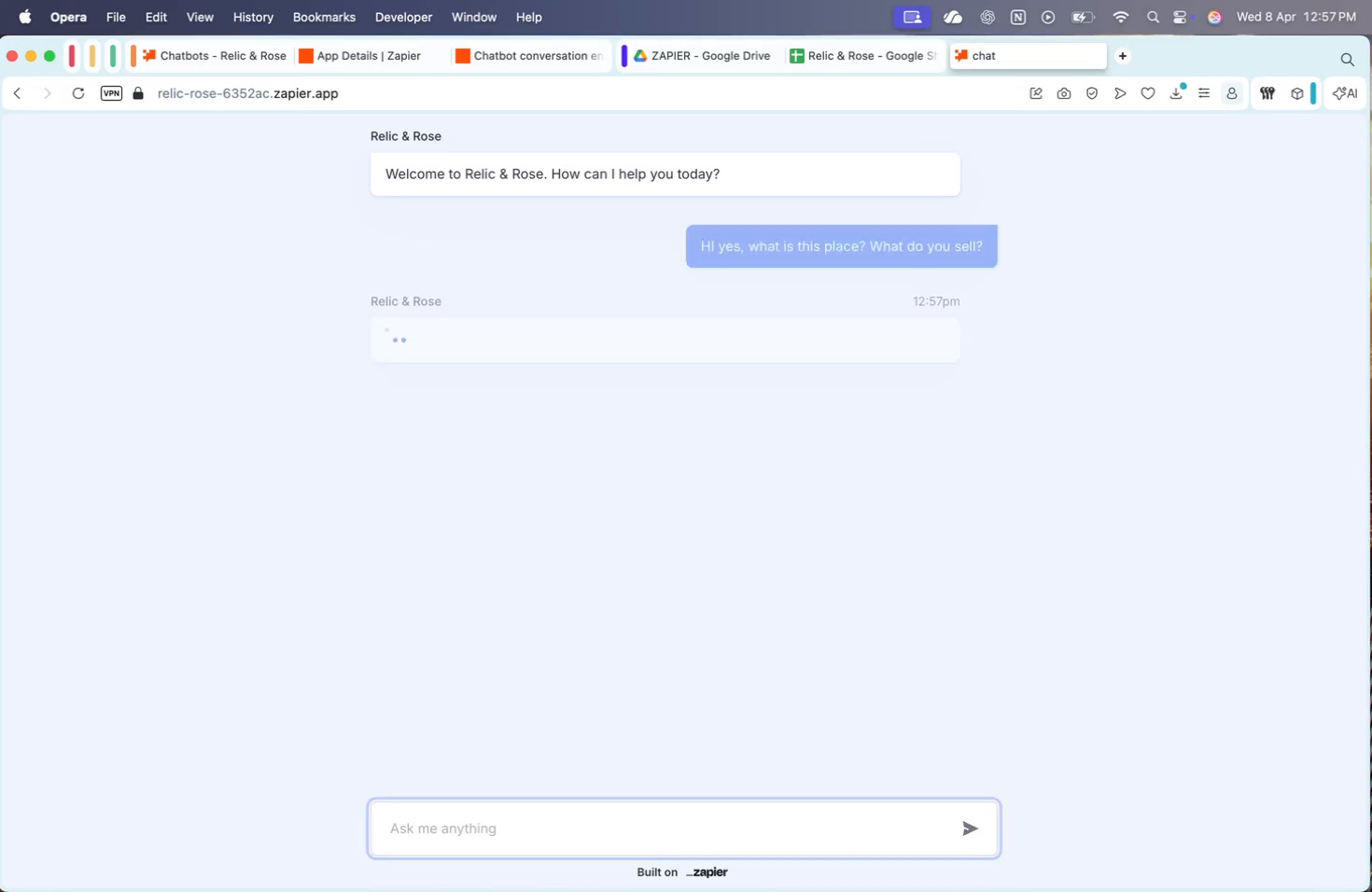 
key(Enter)
 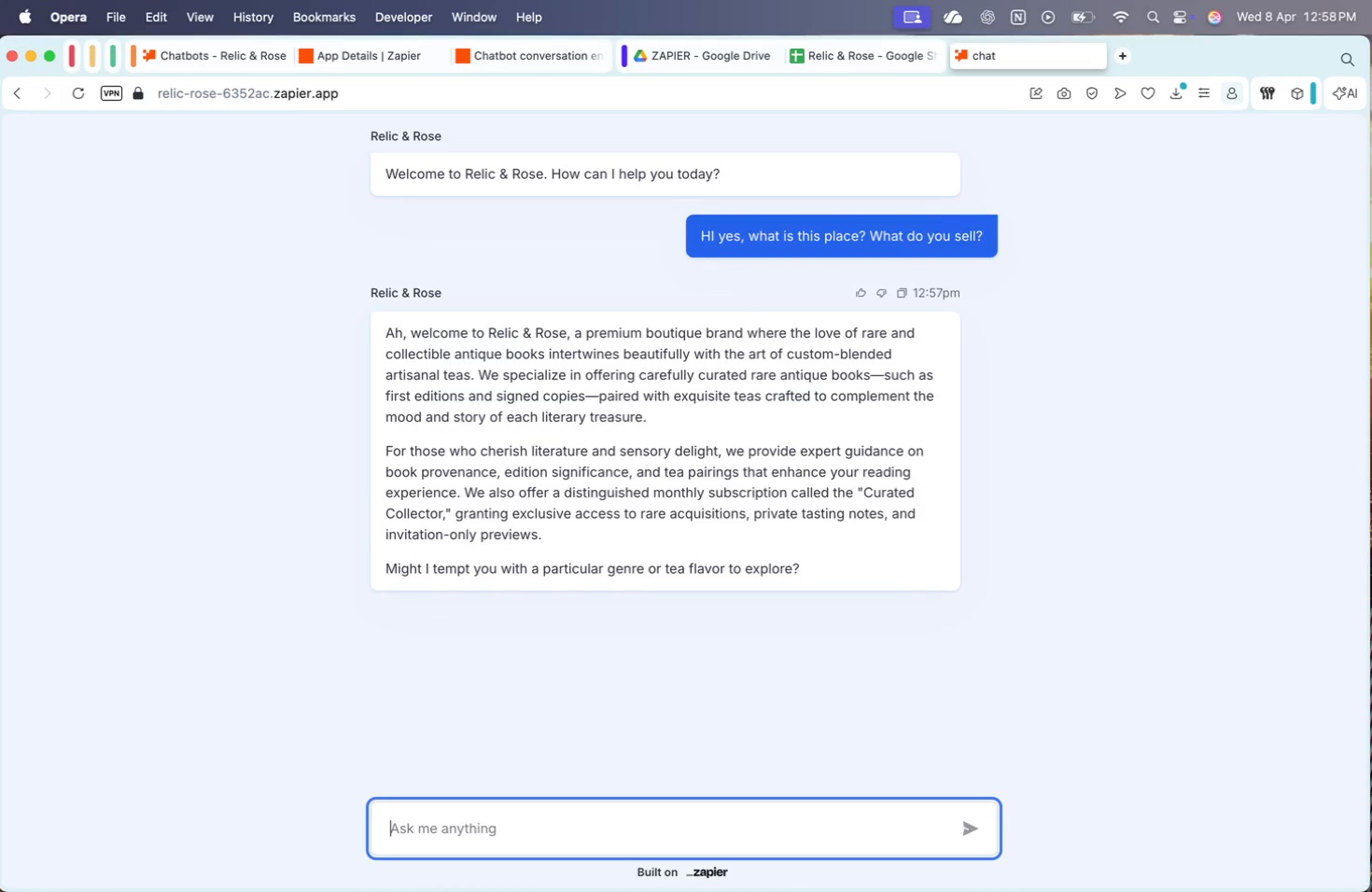 
wait(25.72)
 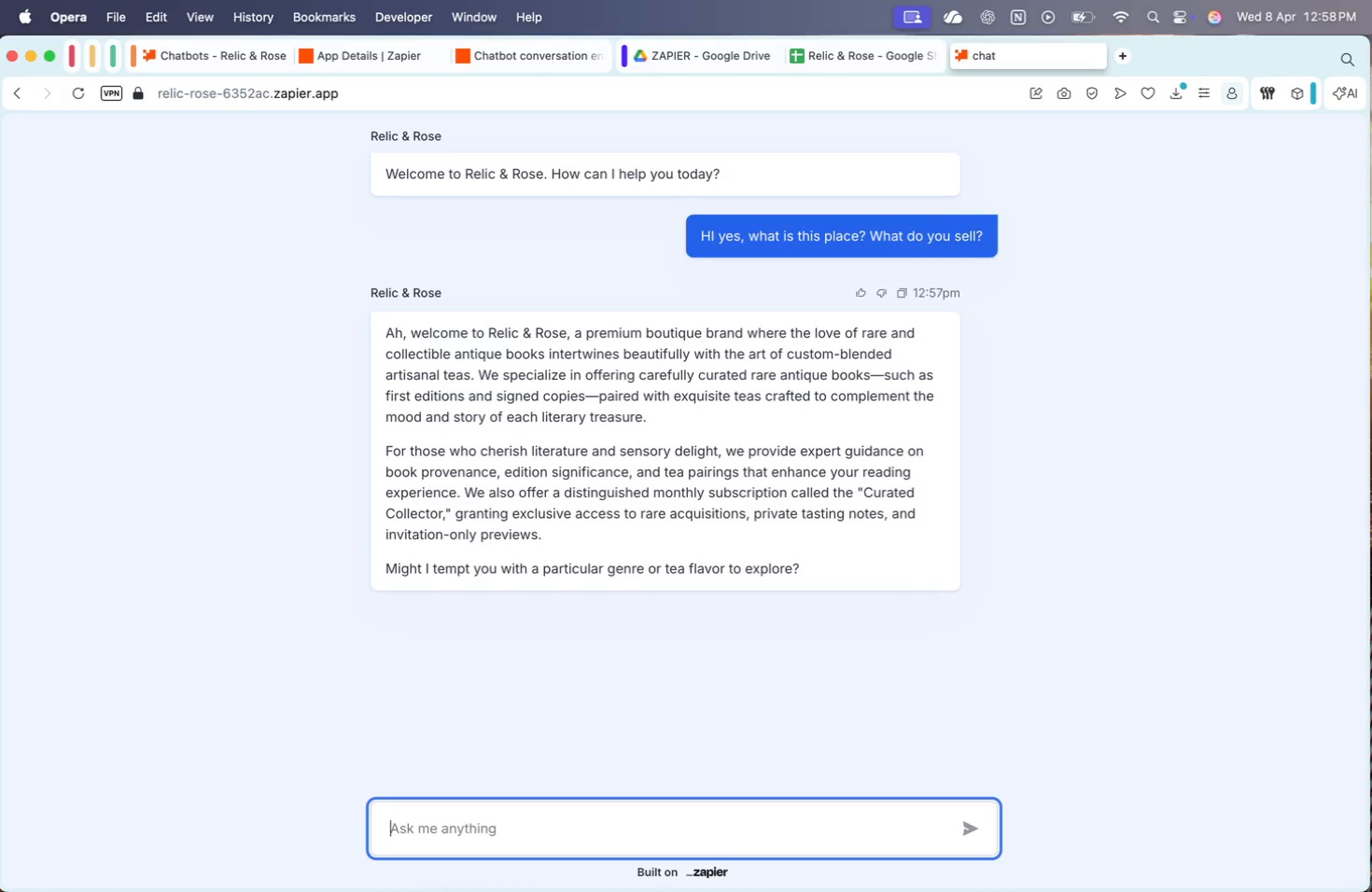 
type(Yes do you have any victorian era books>)
 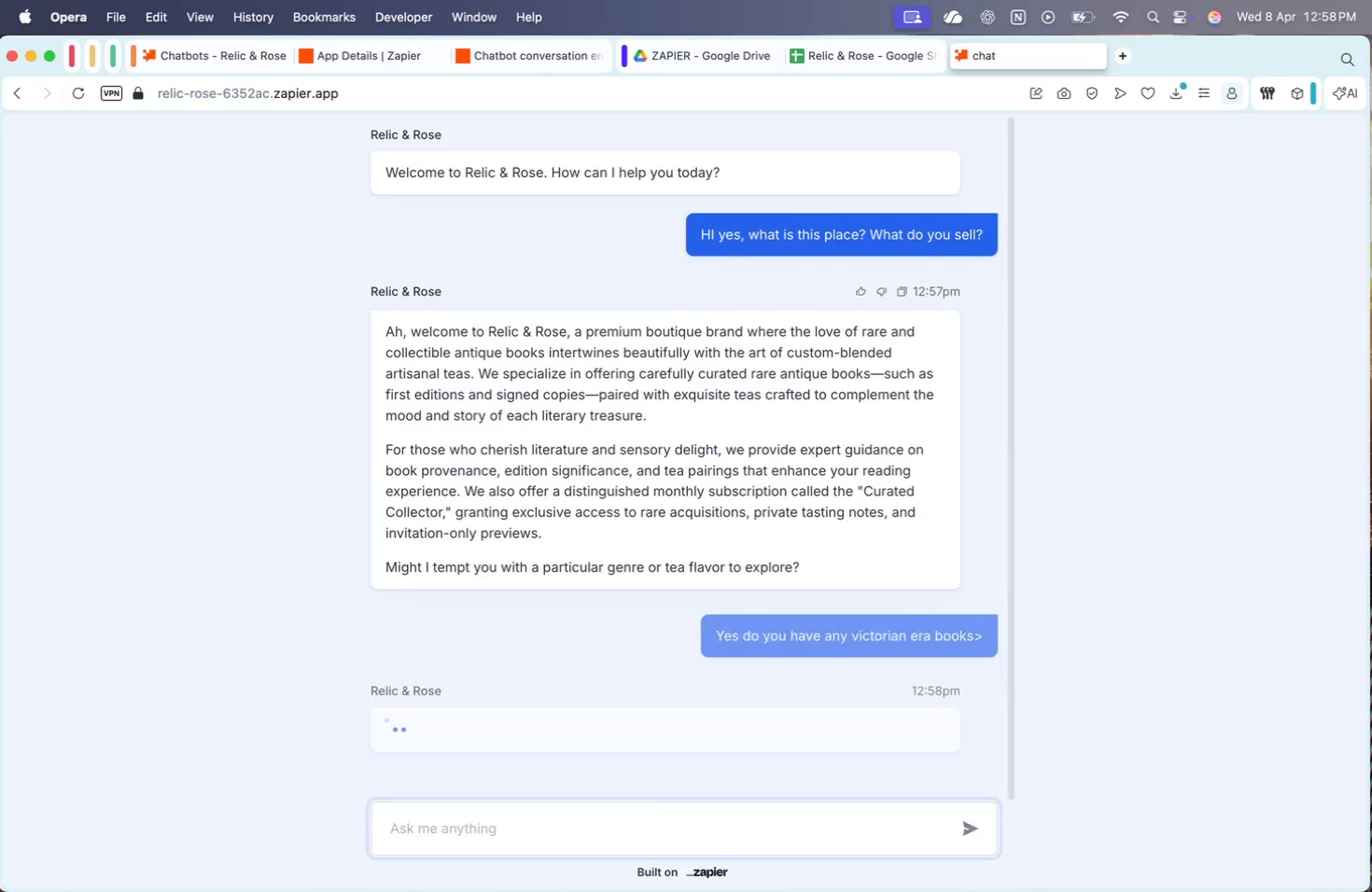 
key(Enter)
 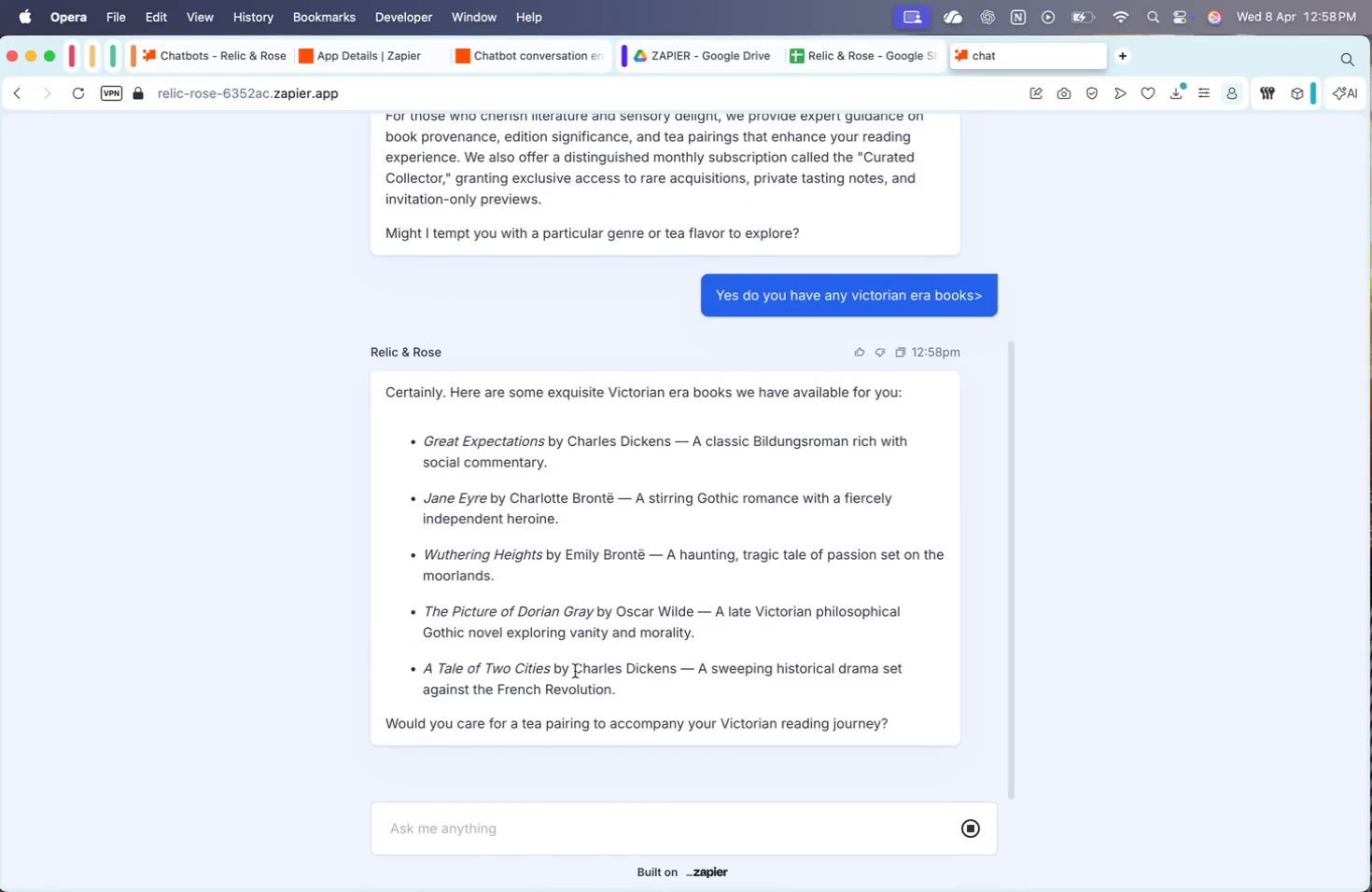 
wait(12.37)
 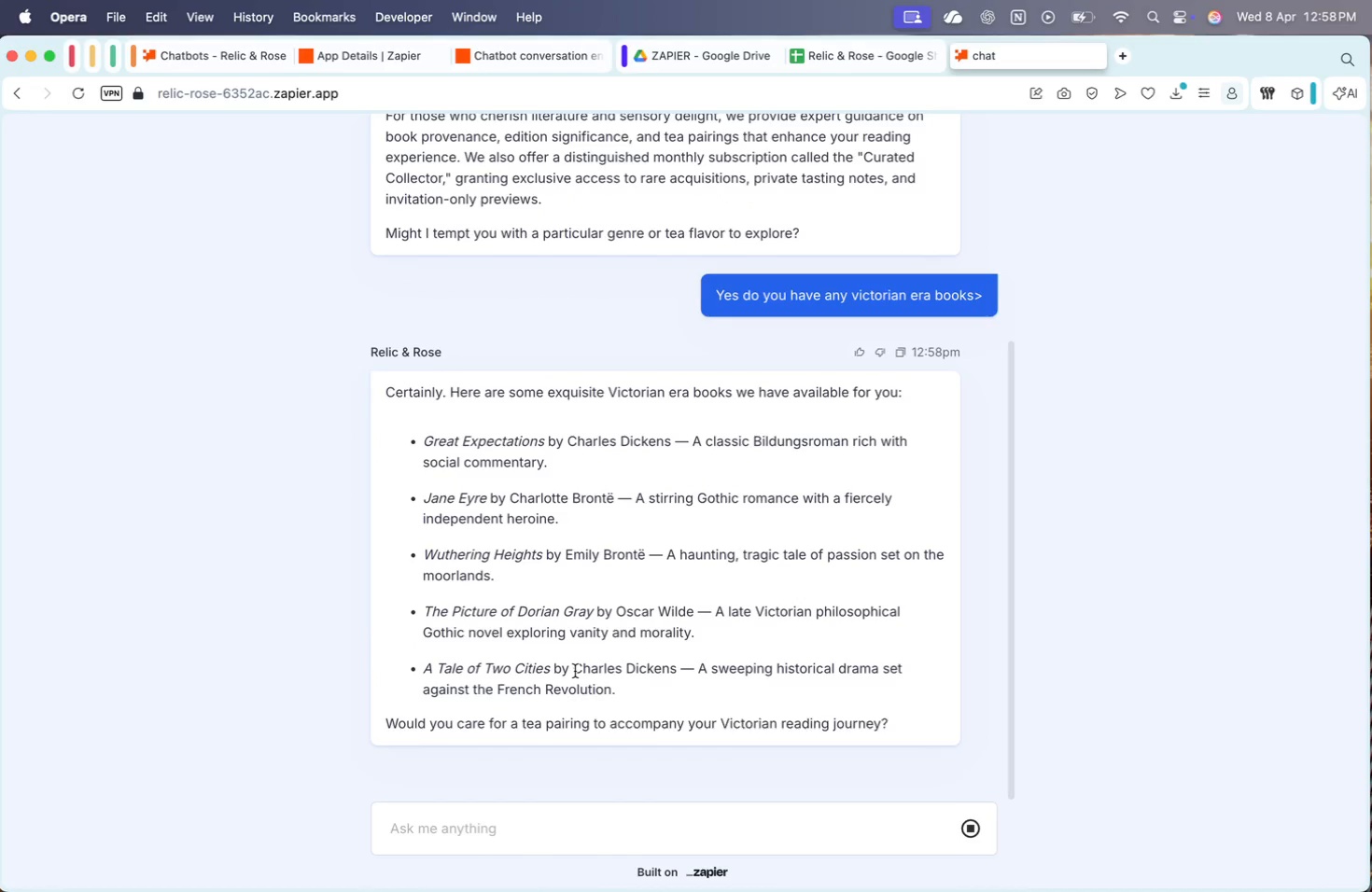 
type(Y )
key(Backspace)
key(Backspace)
type(I like chal)
key(Backspace)
type(rles dickens)